 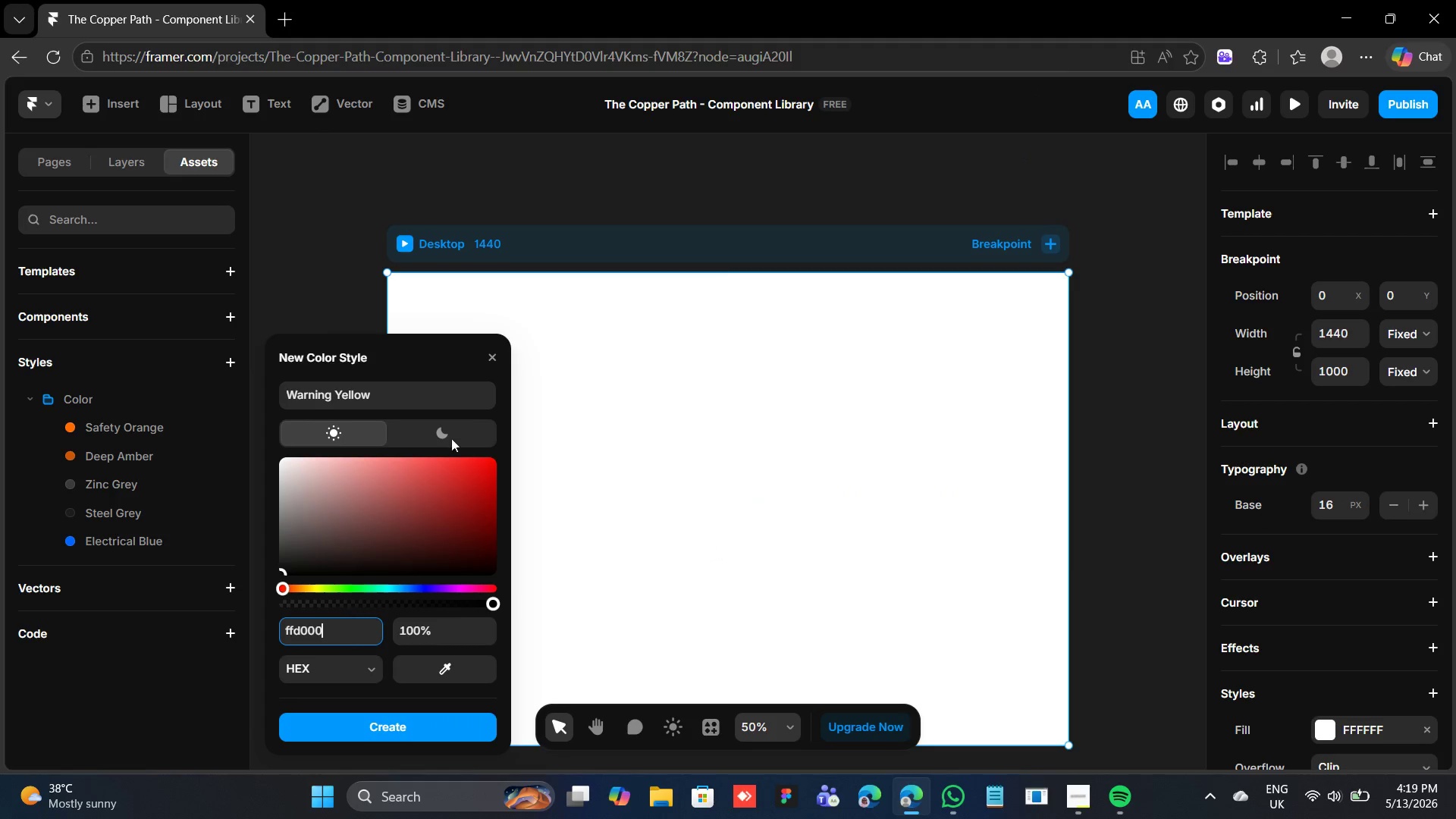 
left_click_drag(start_coordinate=[223, 394], to_coordinate=[218, 393])
 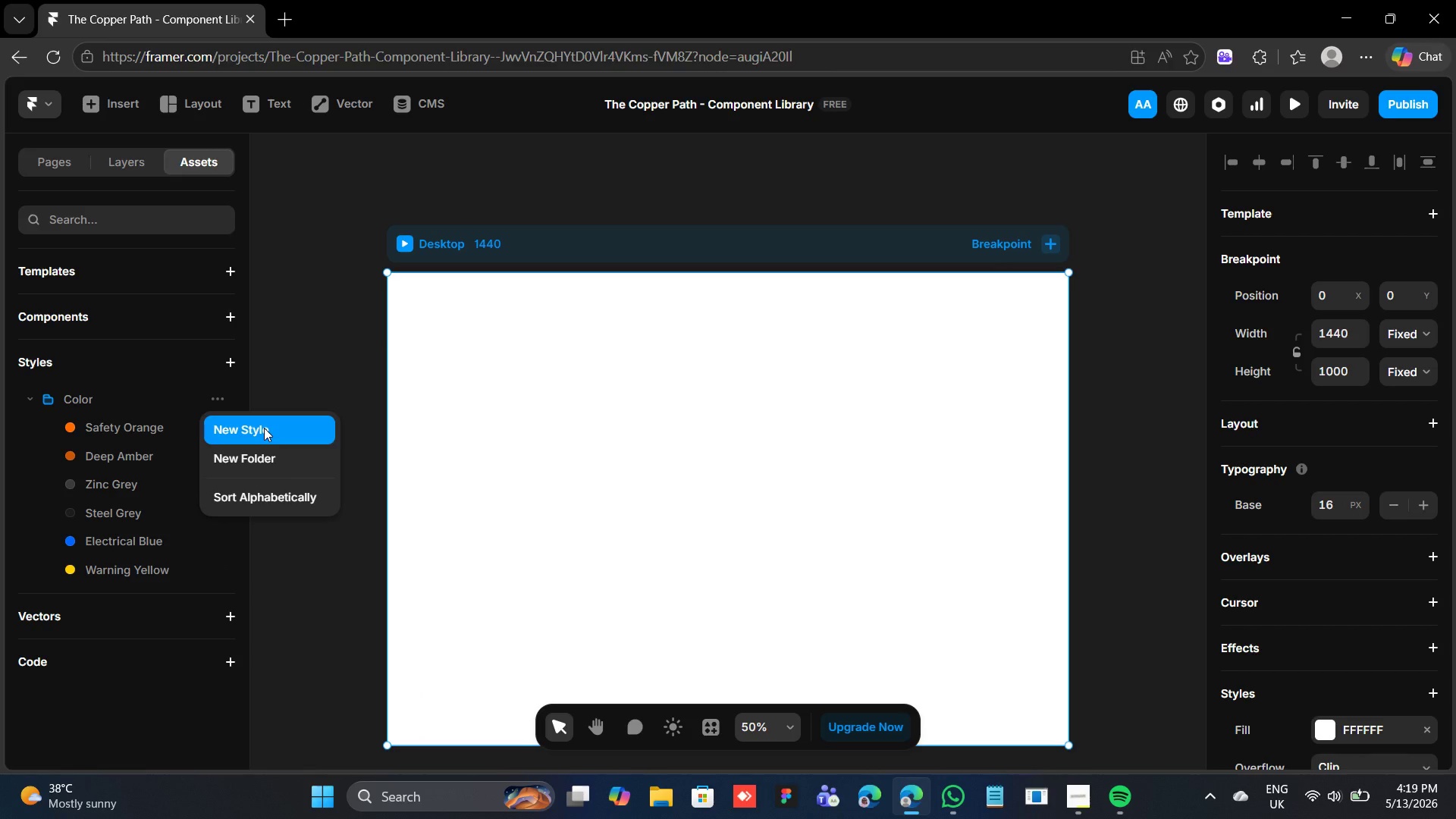 
left_click([264, 426])
 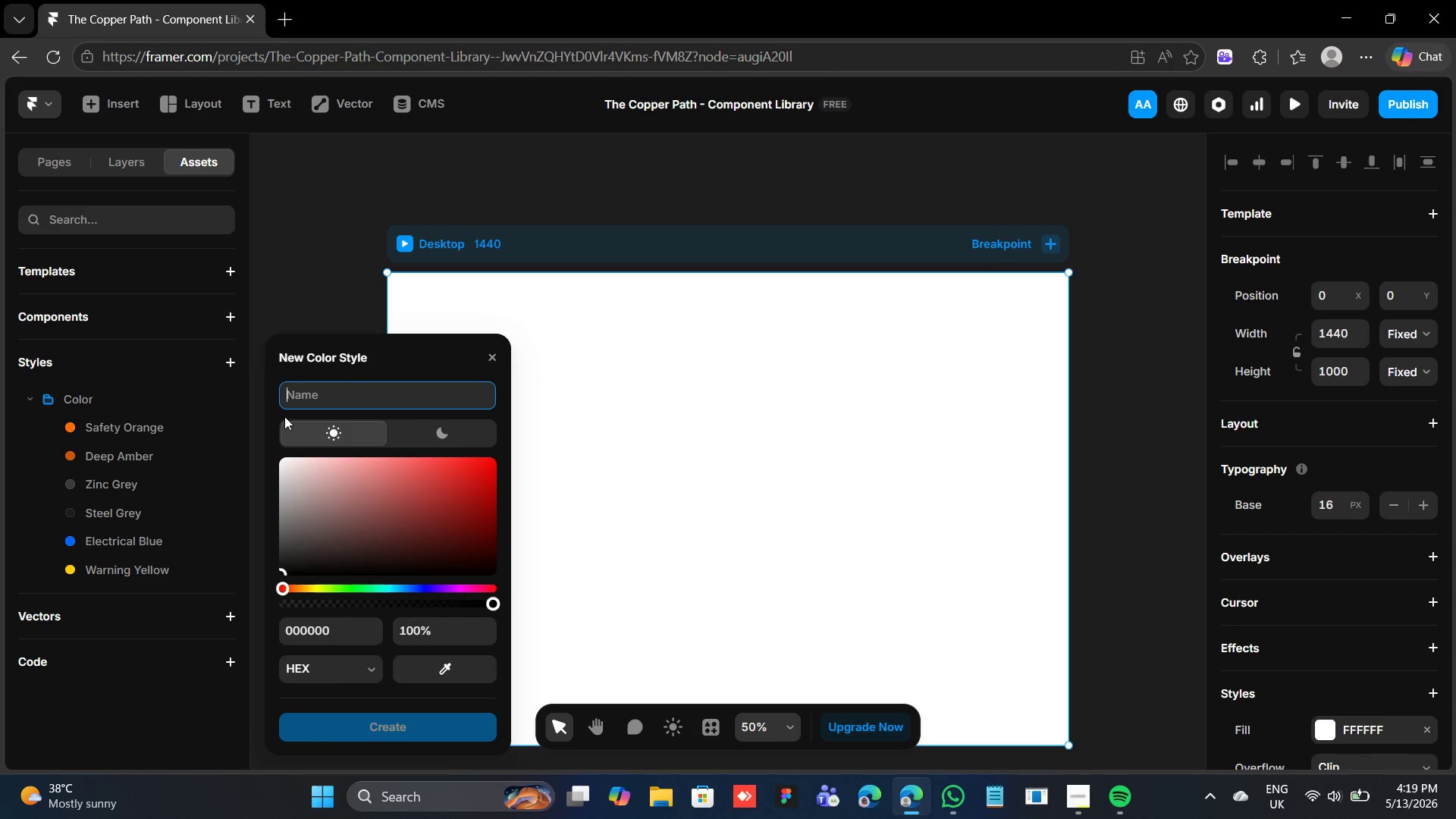 
wait(5.34)
 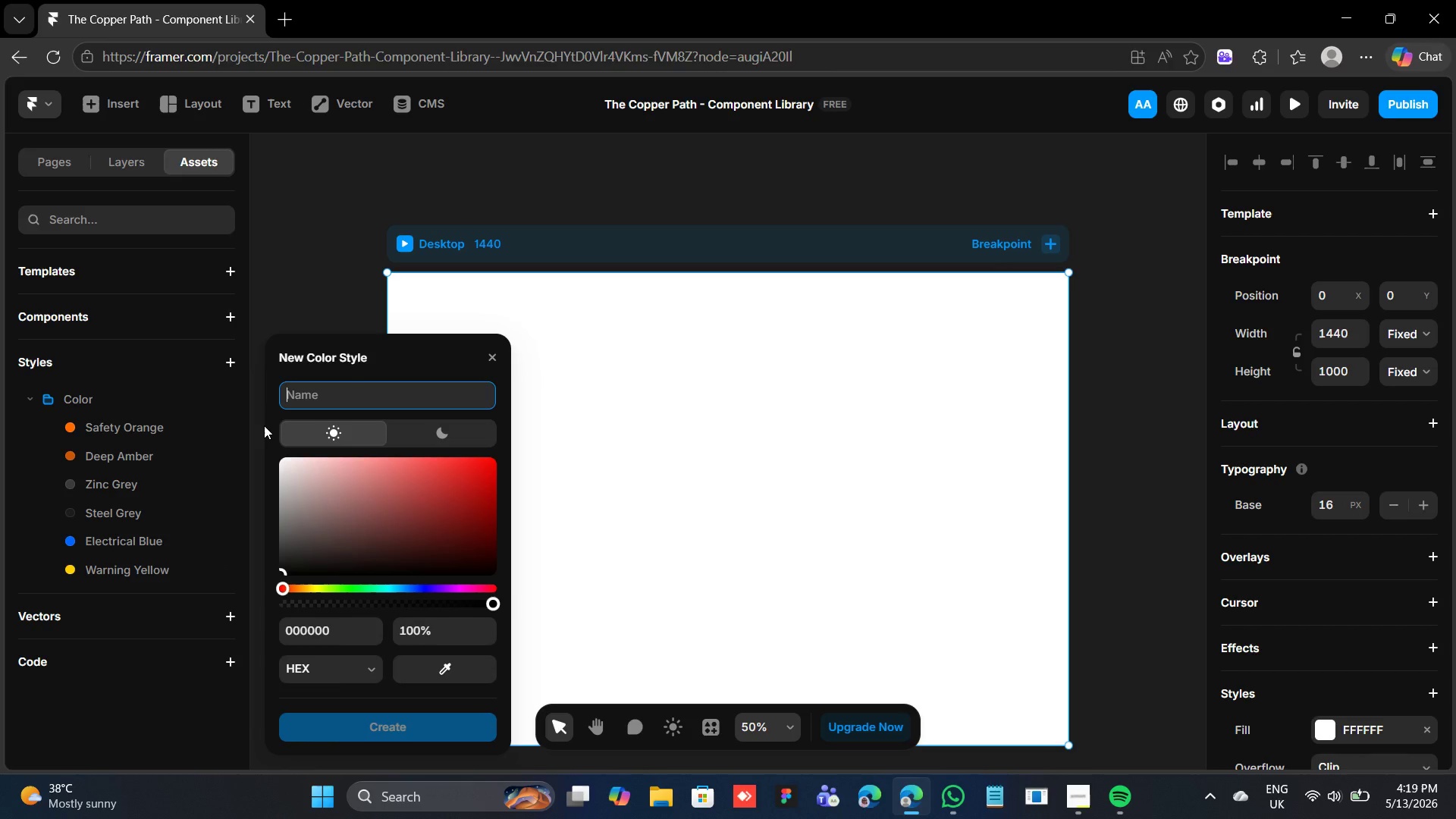 
type(Off White)
 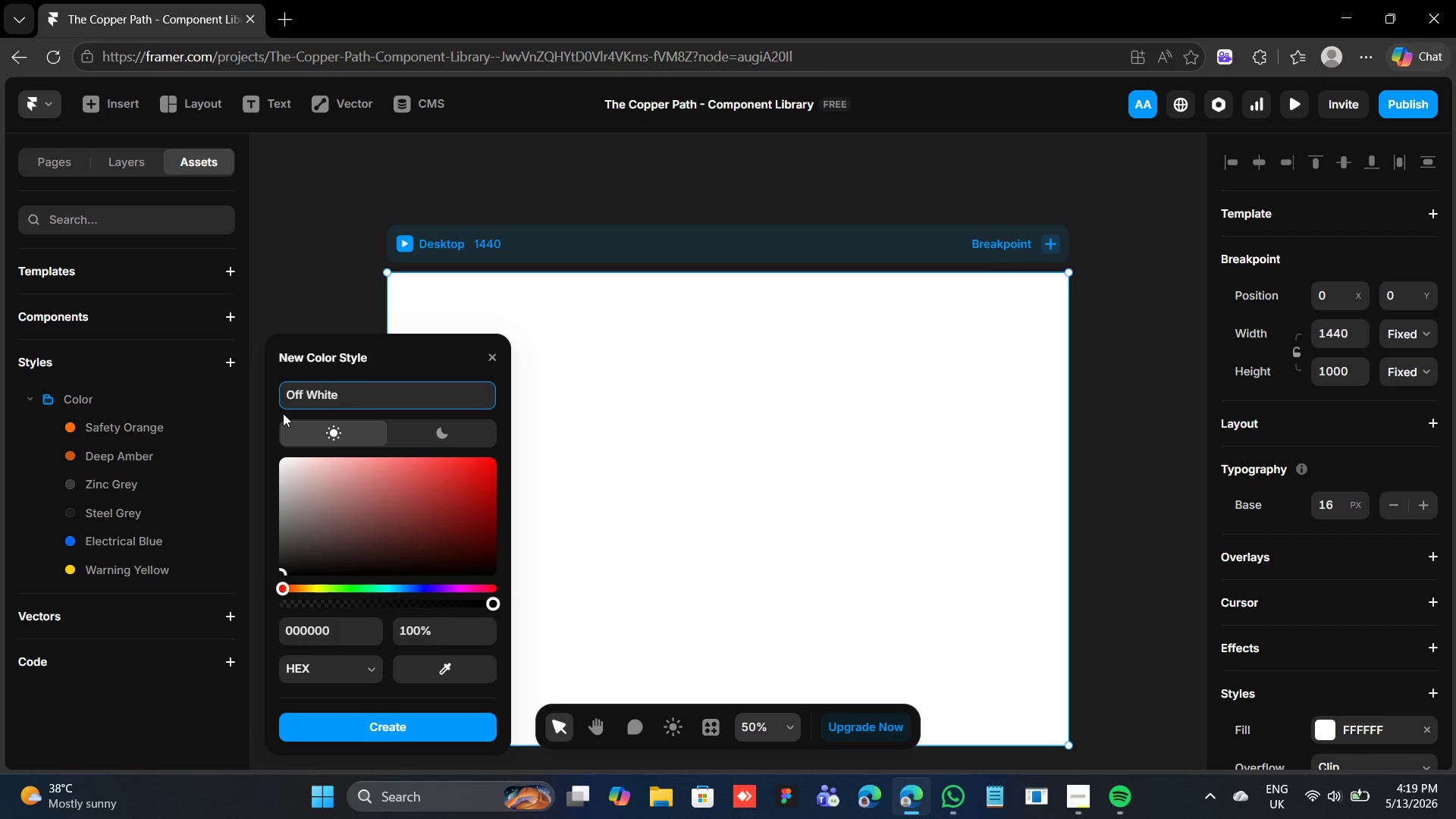 
wait(5.24)
 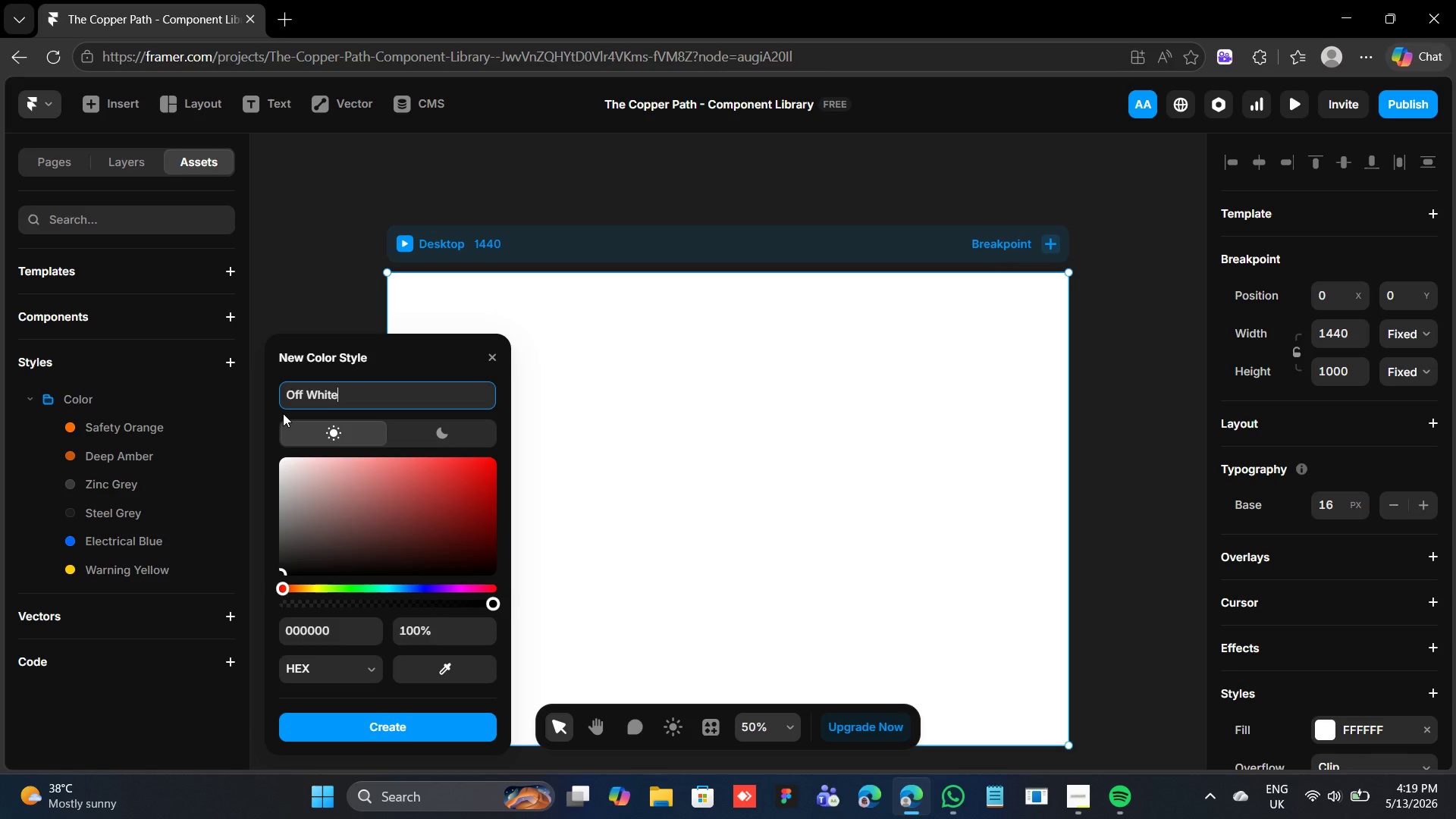 
type(f0ede8)
 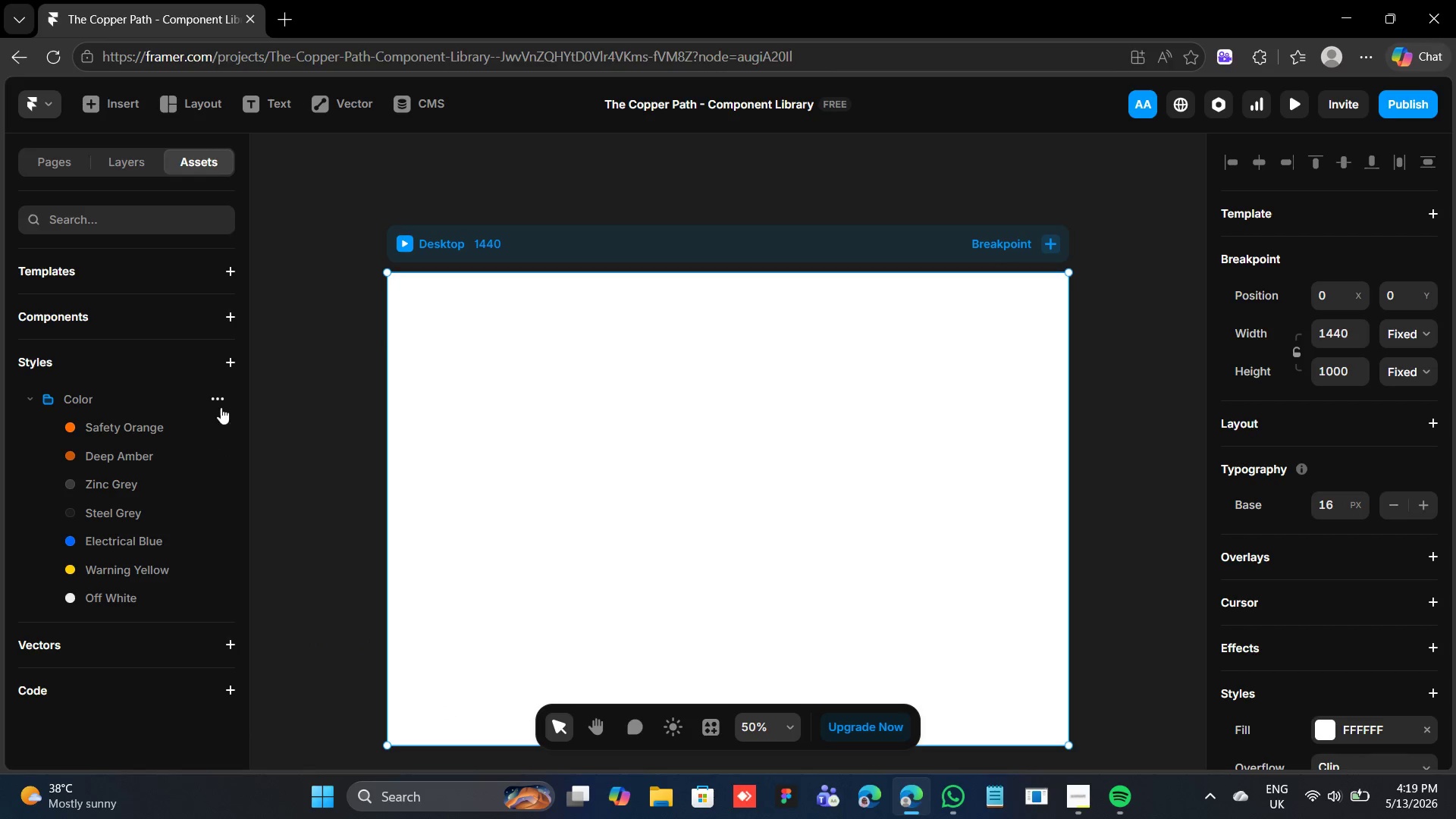 
left_click([228, 422])
 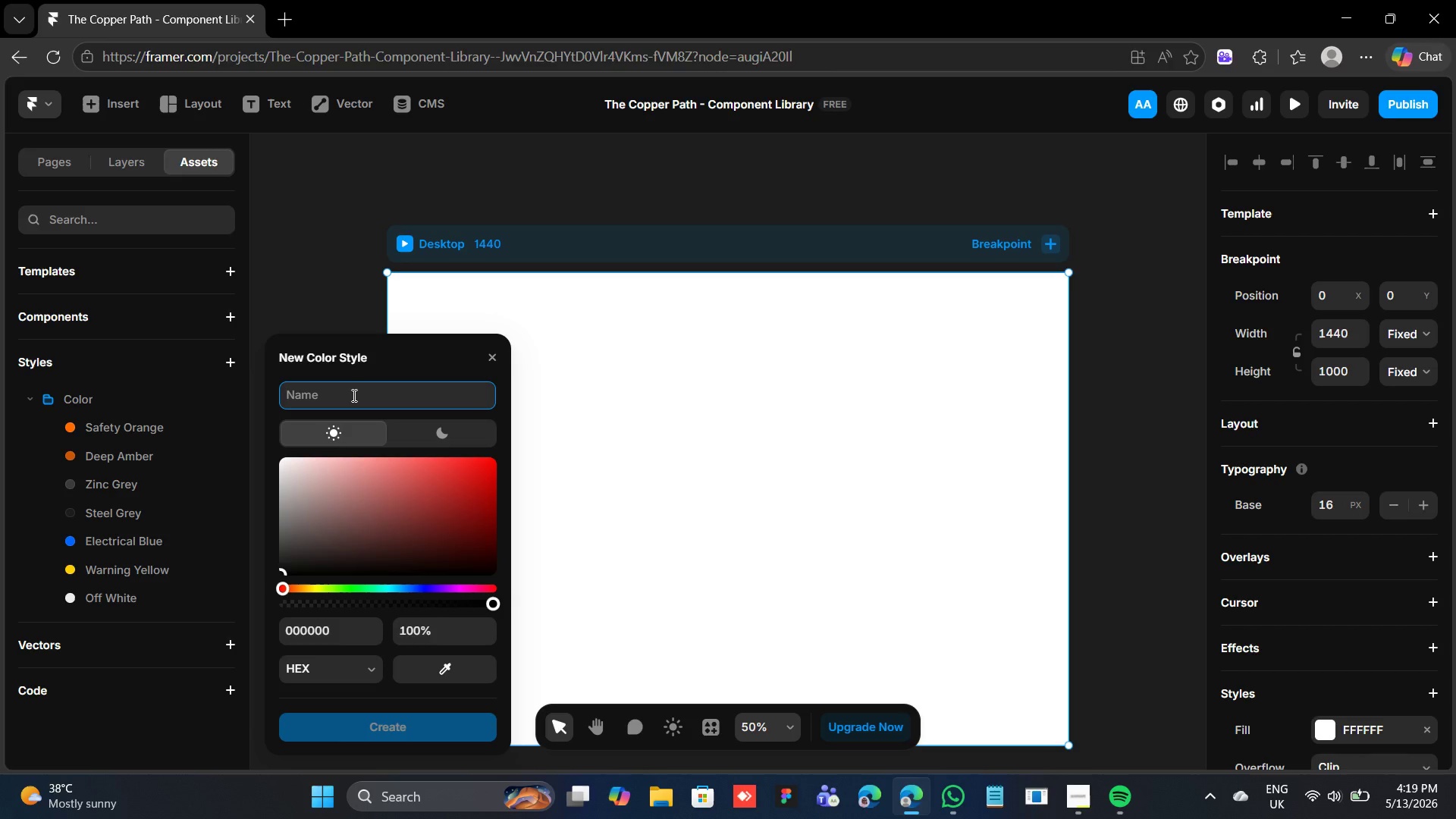 
type(Panel Black)
 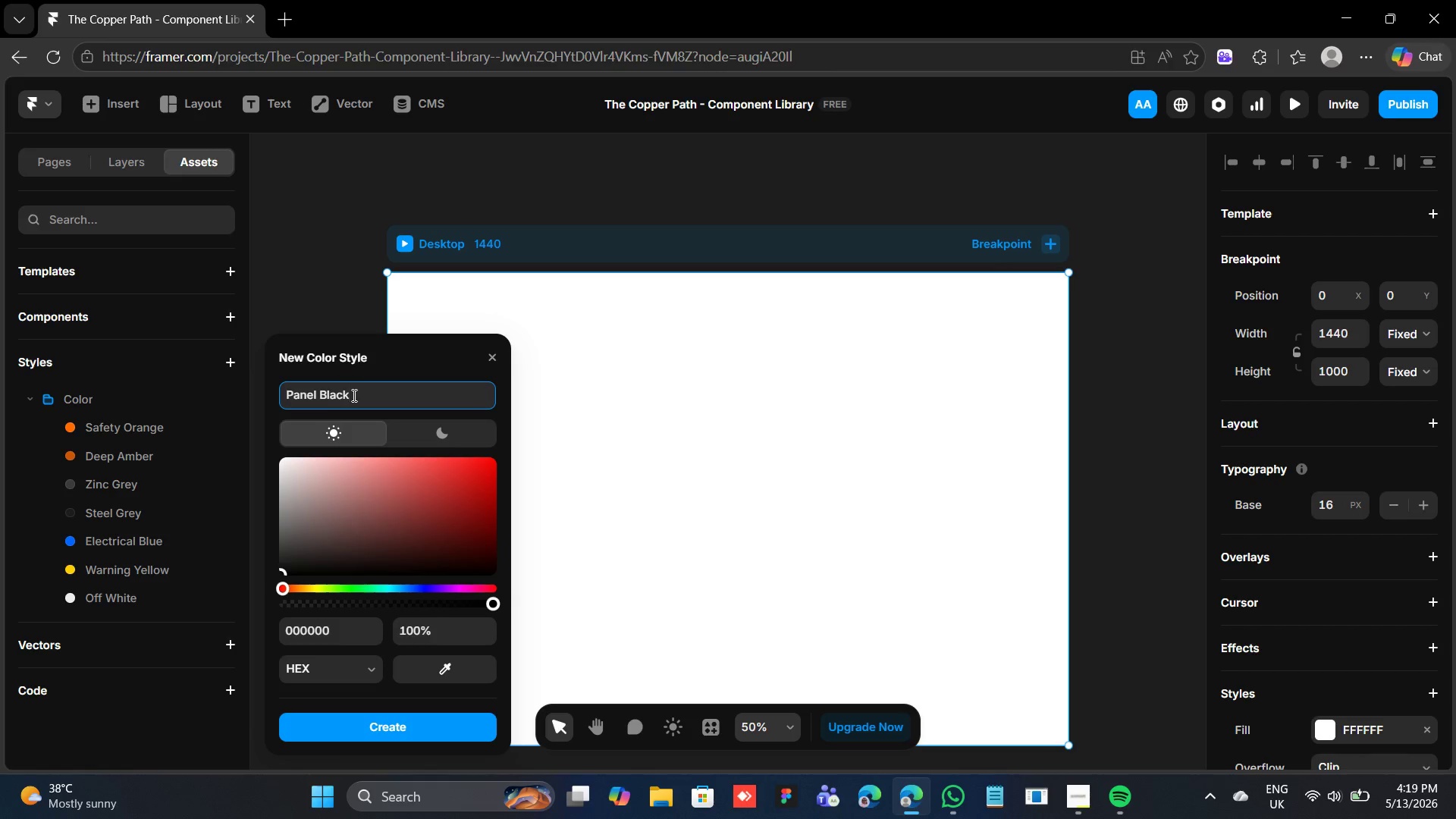 
left_click([343, 630])
 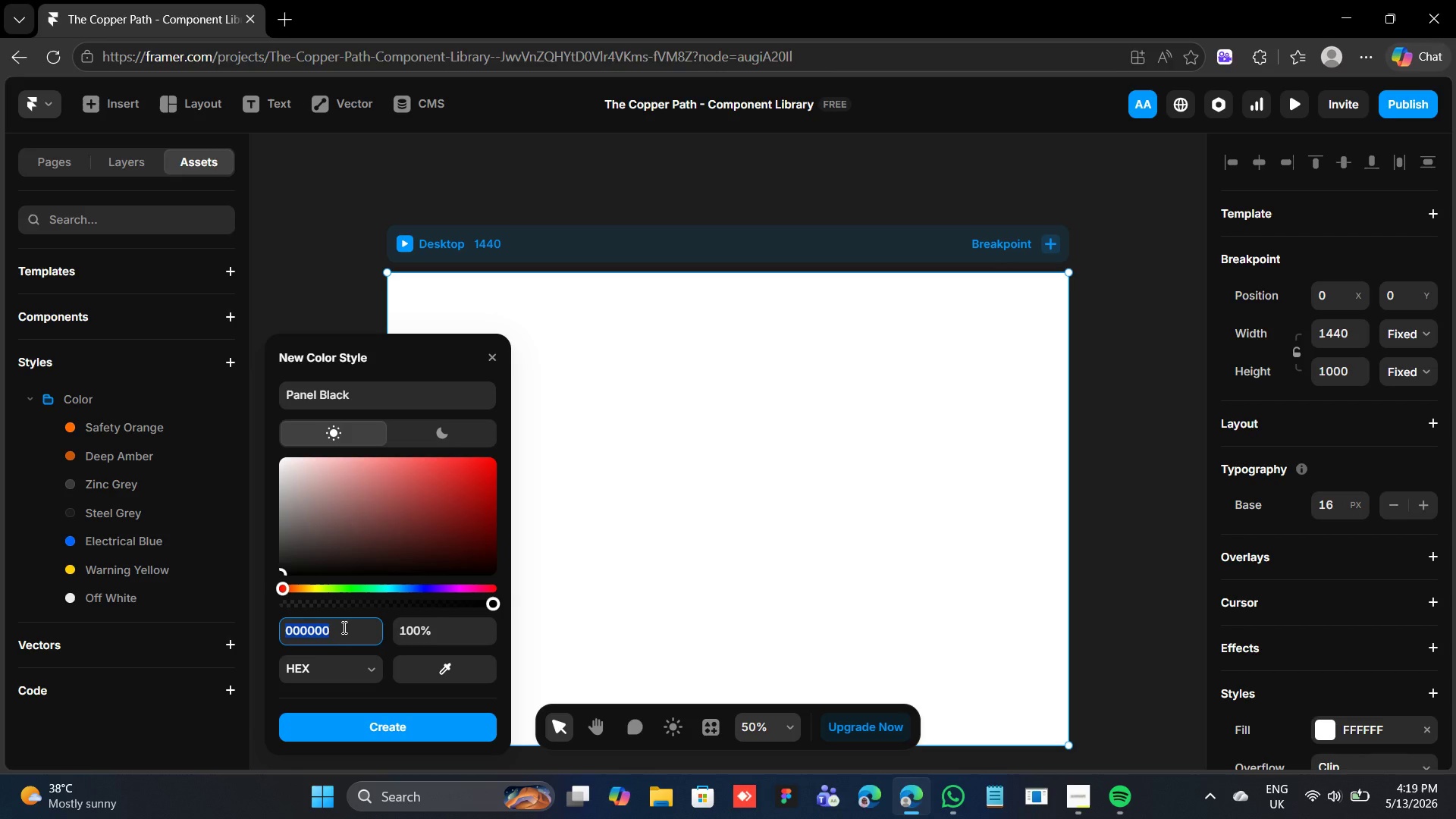 
key(1)
 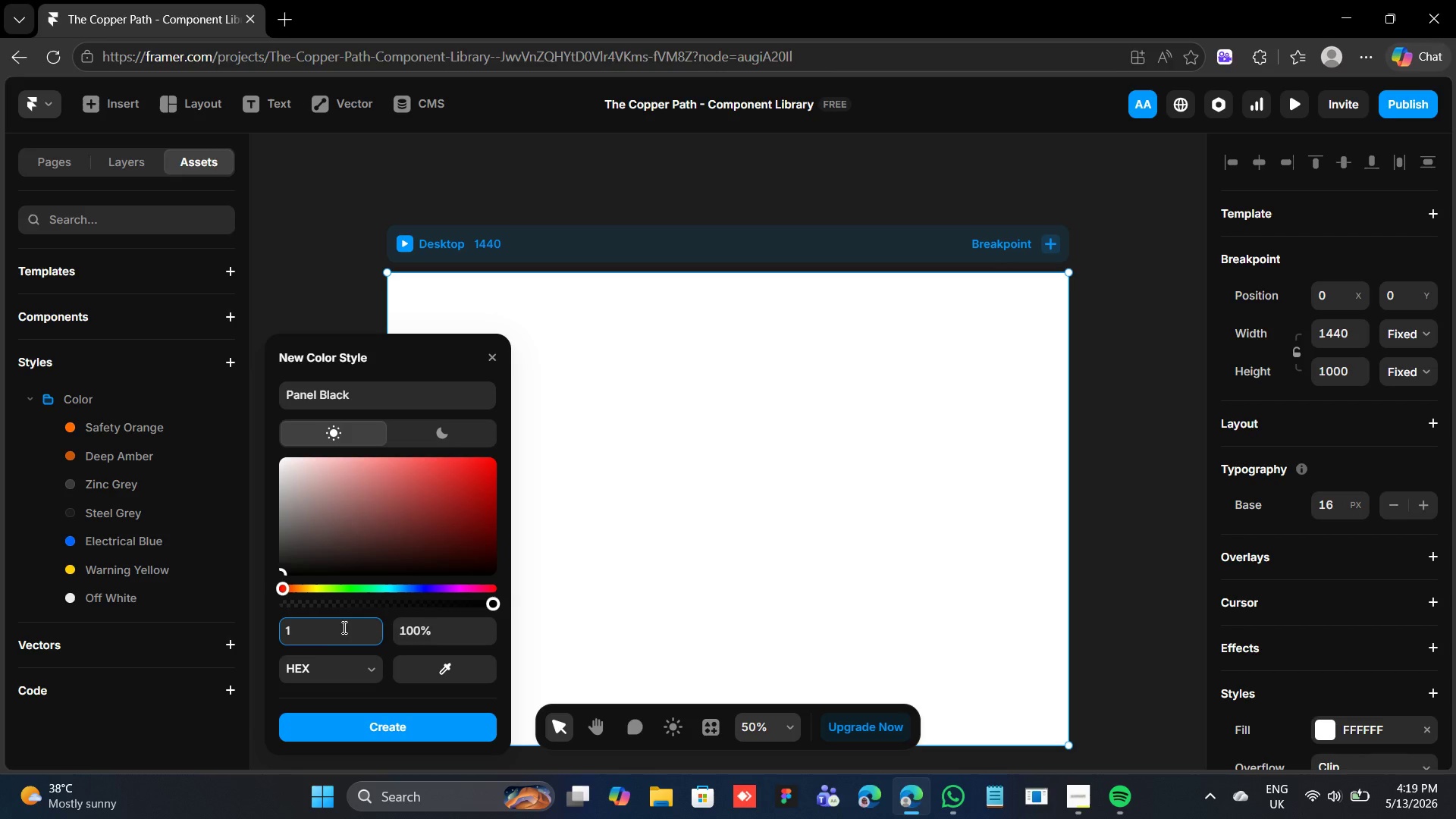 
key(Enter)
 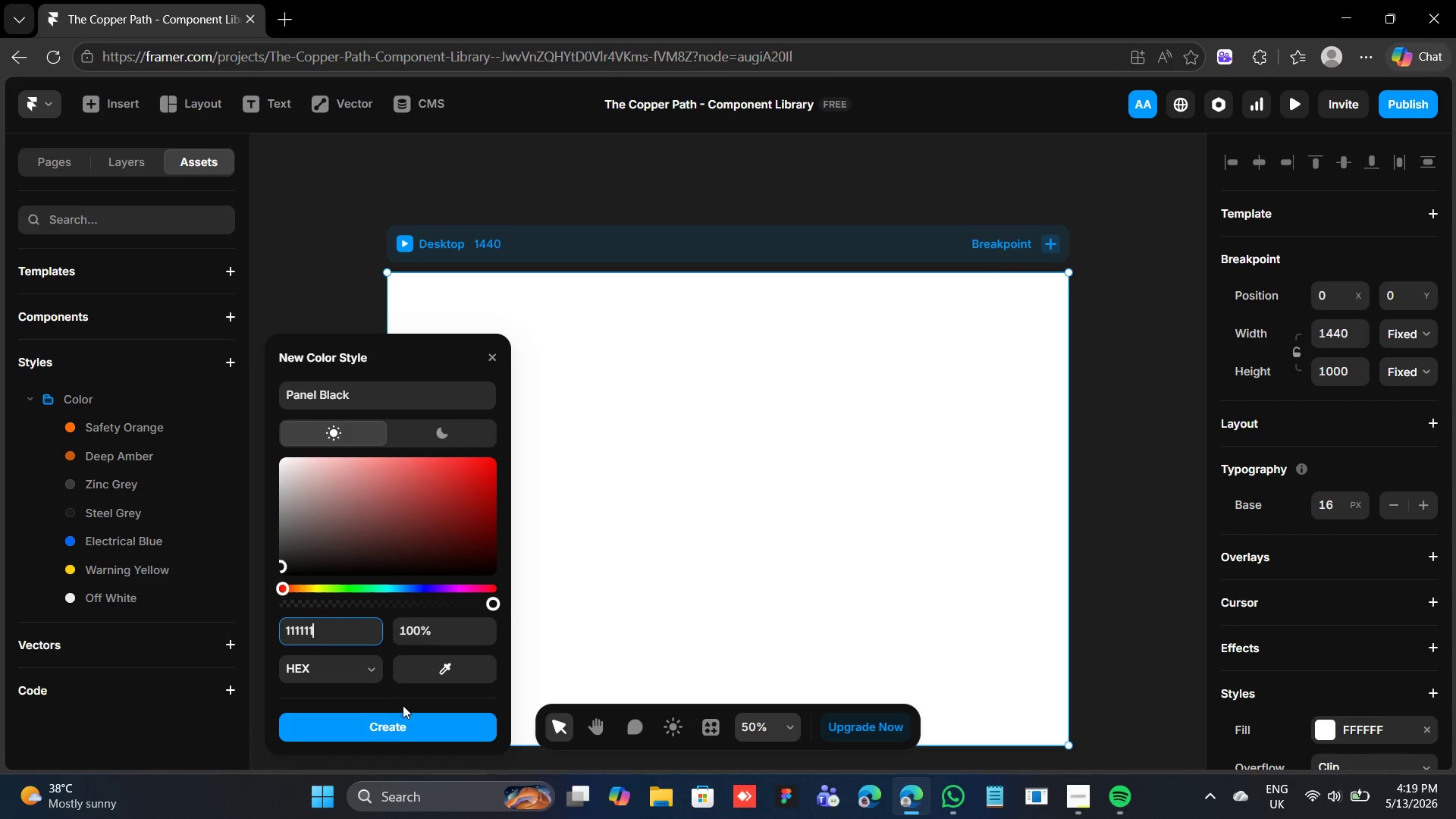 
left_click([413, 719])
 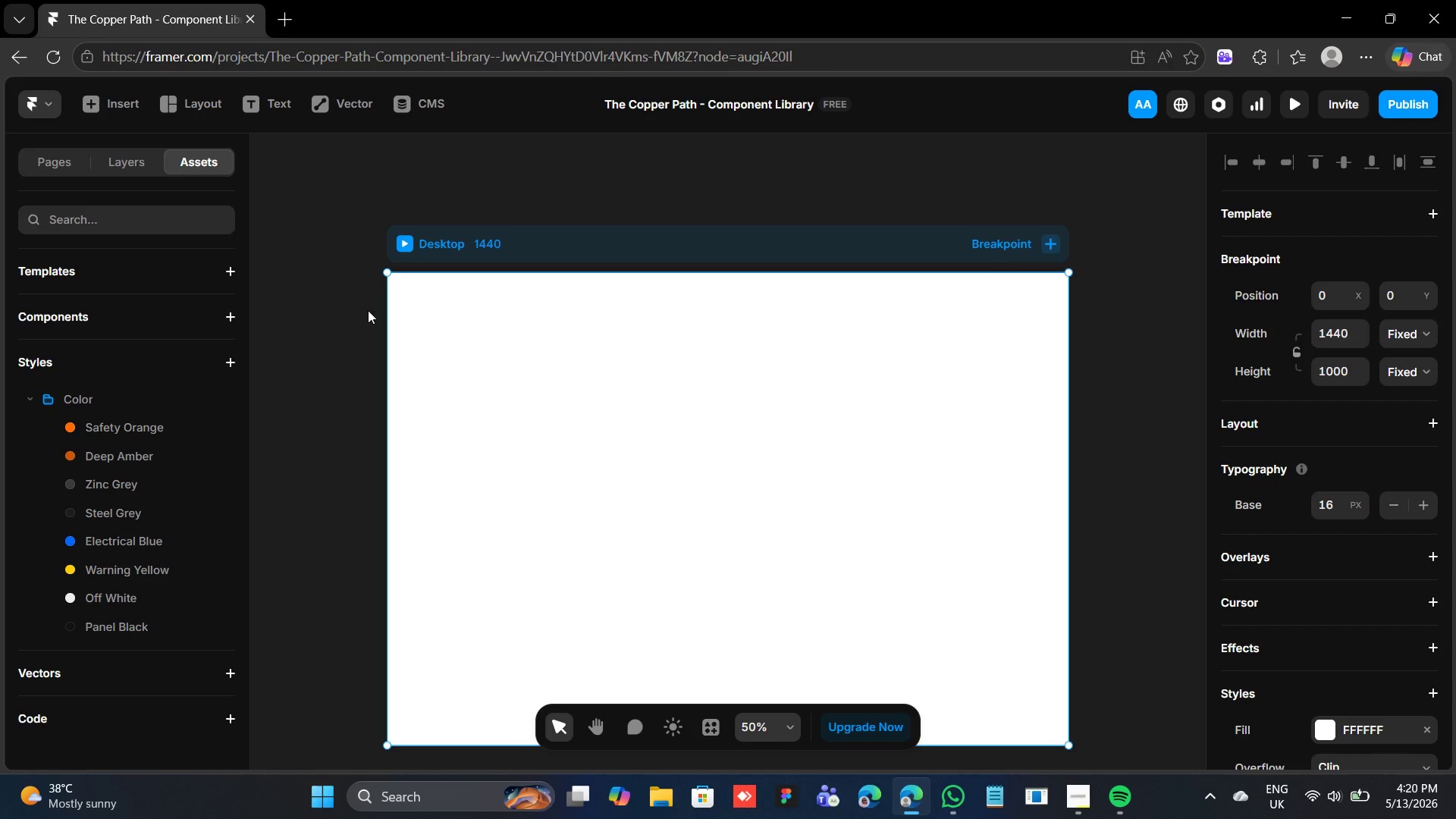 
left_click([593, 255])
 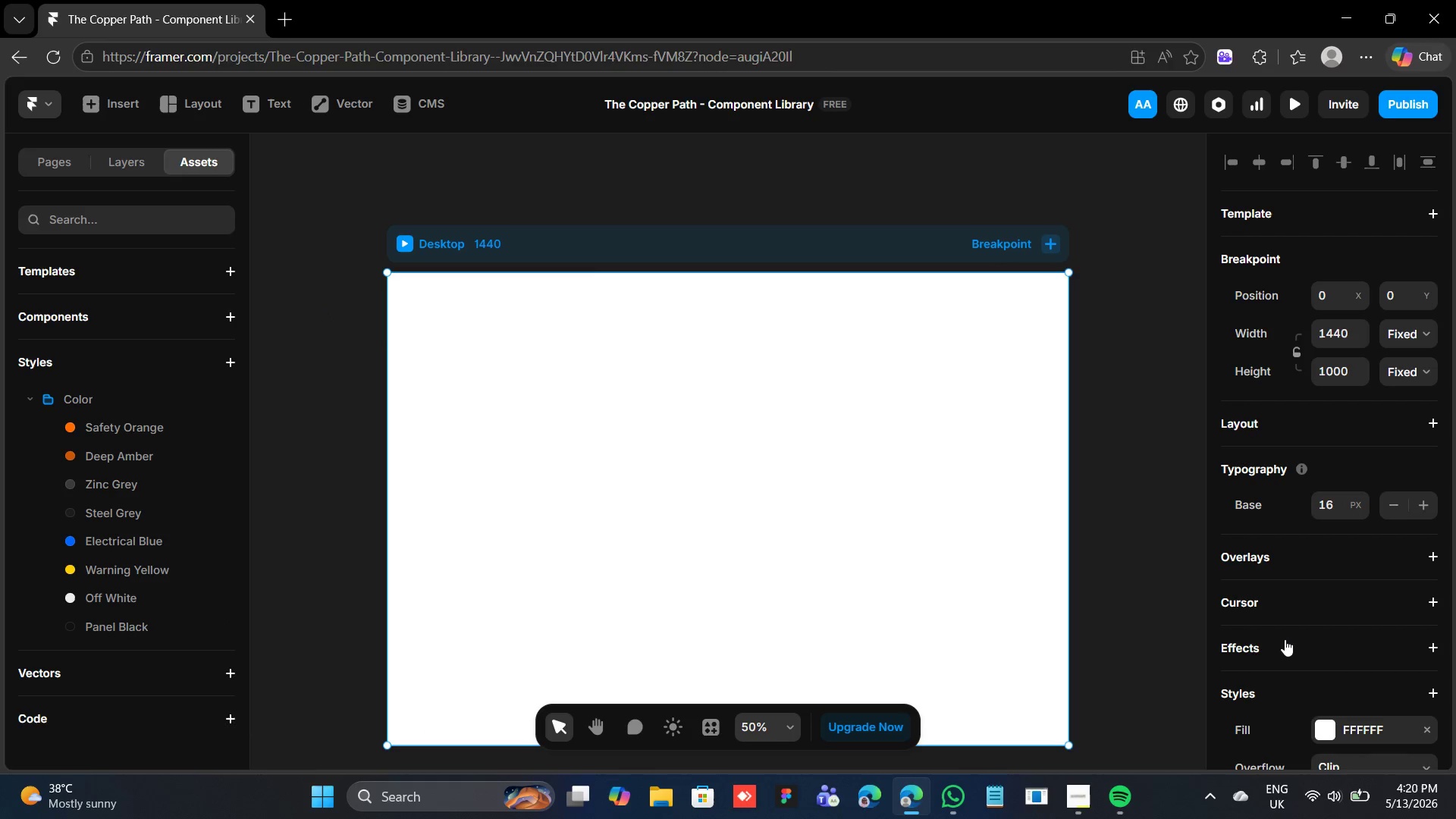 
scroll: coordinate [1302, 644], scroll_direction: down, amount: 1.0
 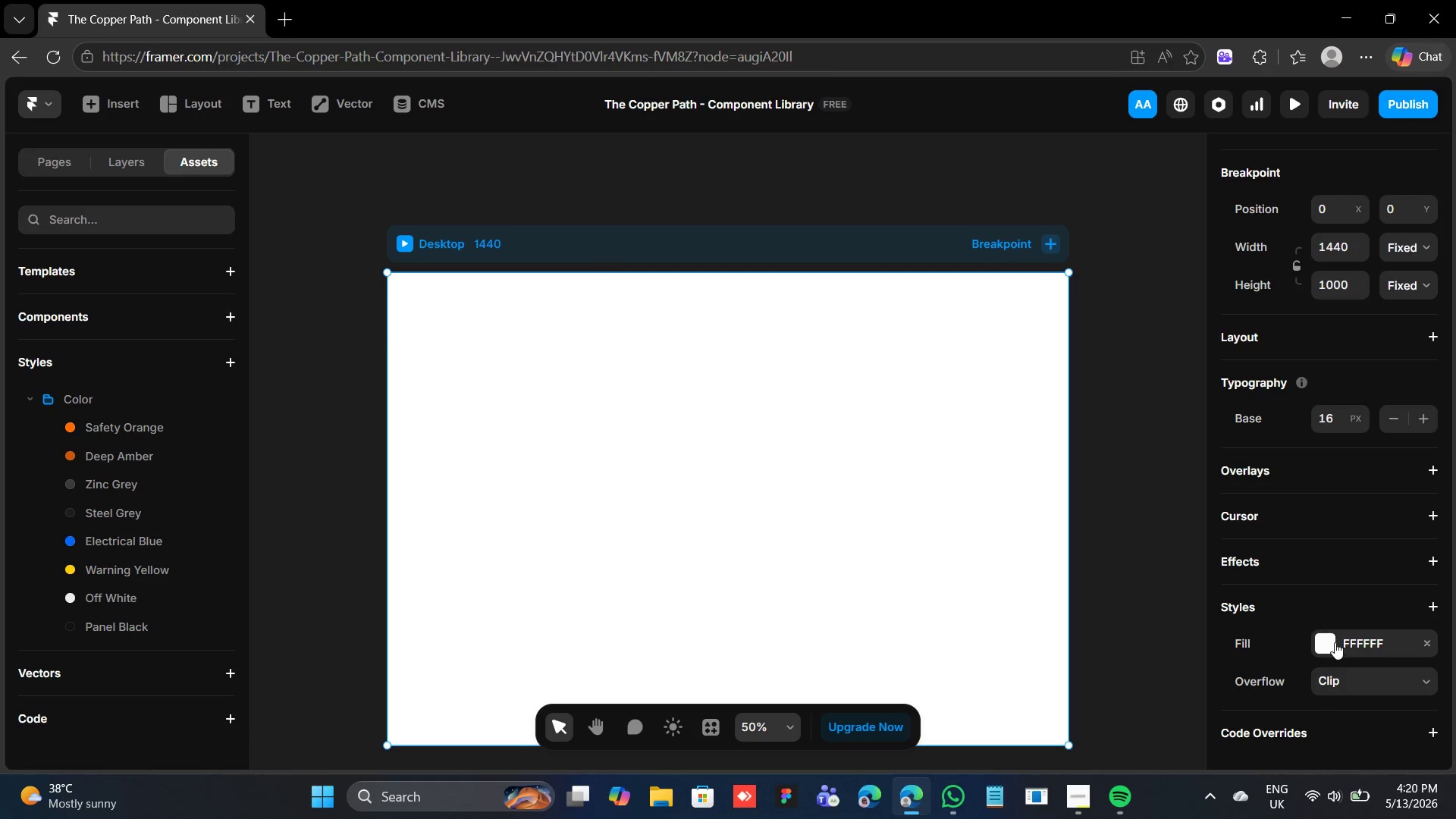 
left_click([1337, 643])
 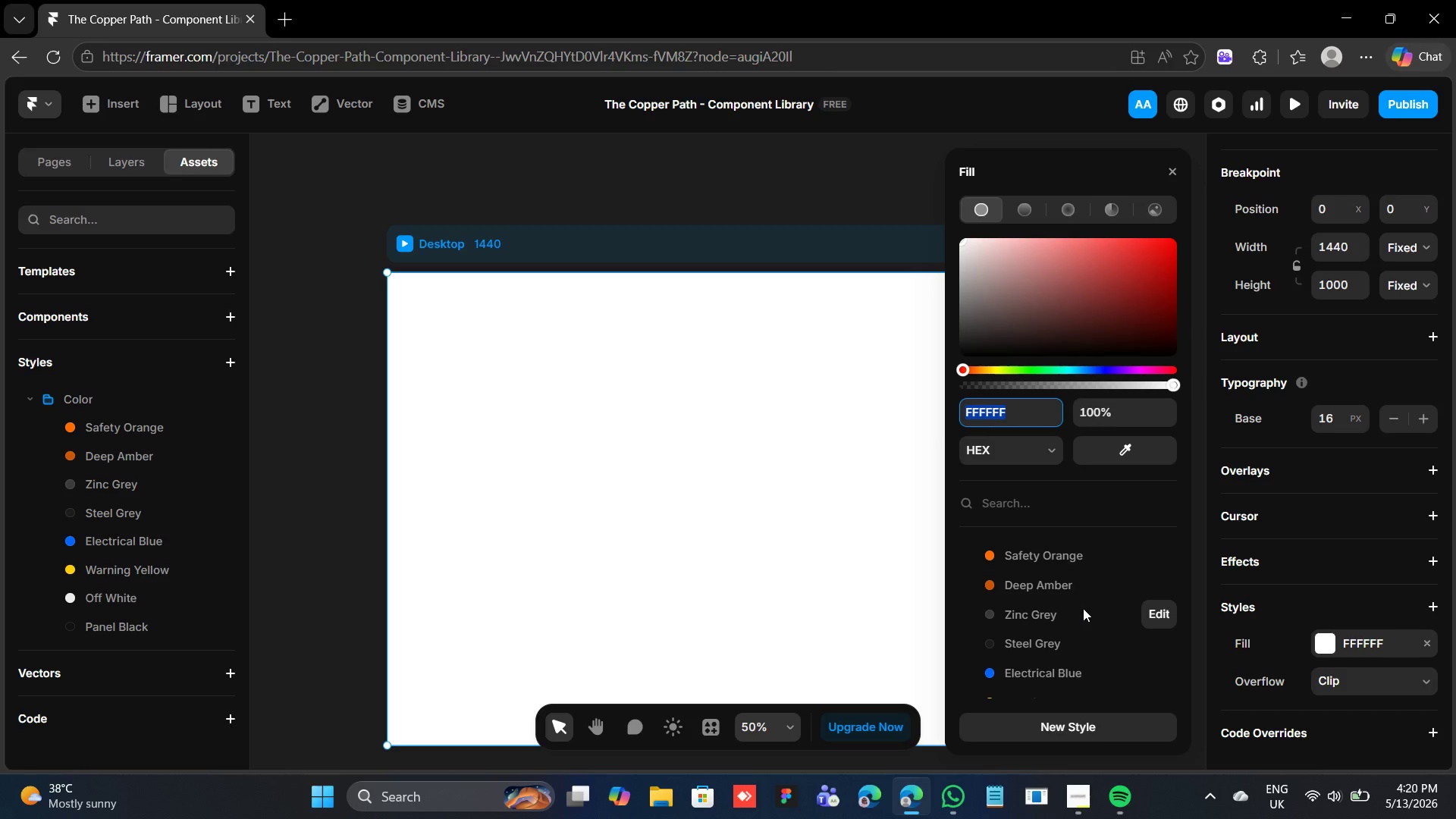 
scroll: coordinate [1065, 598], scroll_direction: down, amount: 6.0
 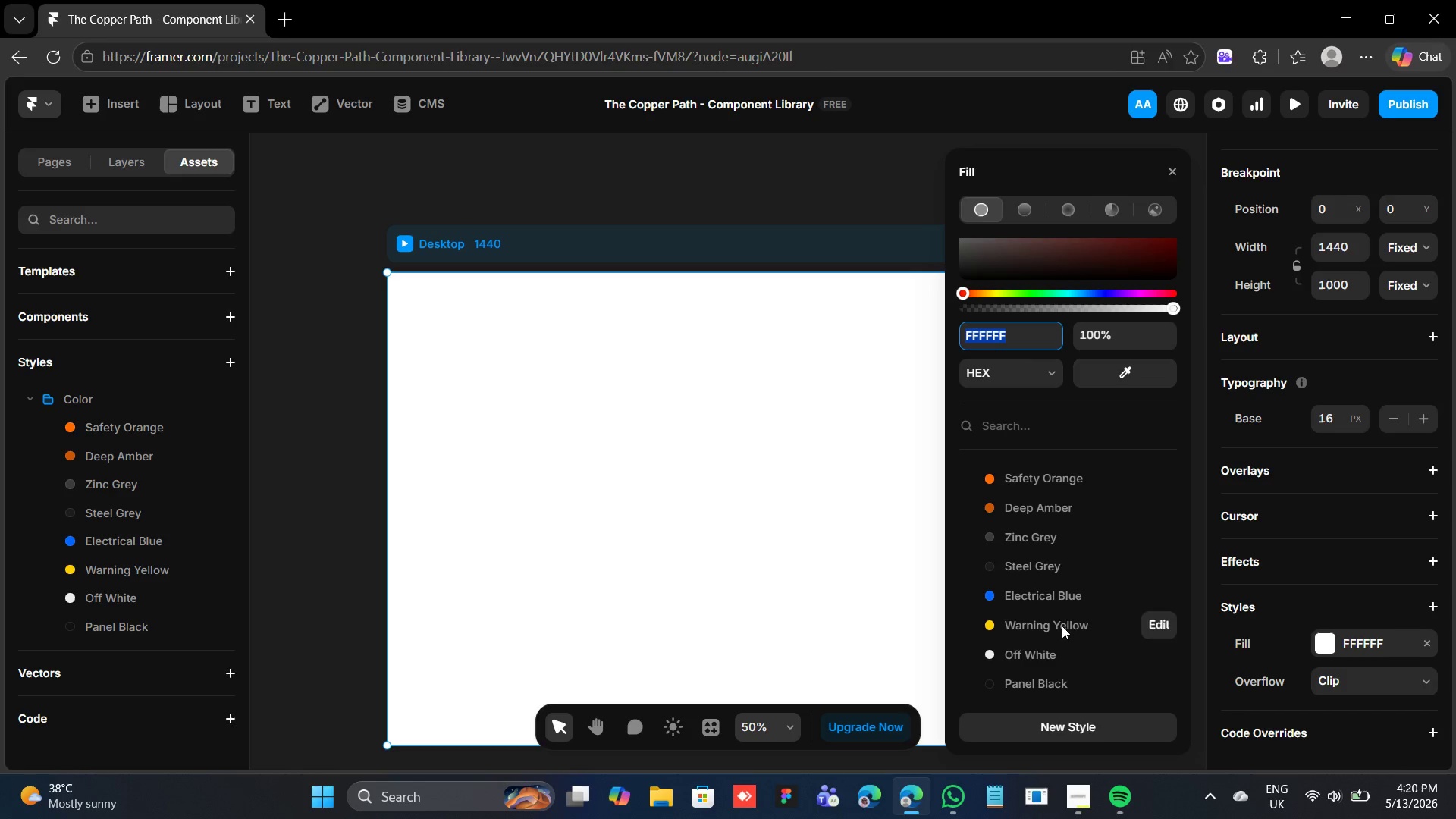 
mouse_move([1050, 687])
 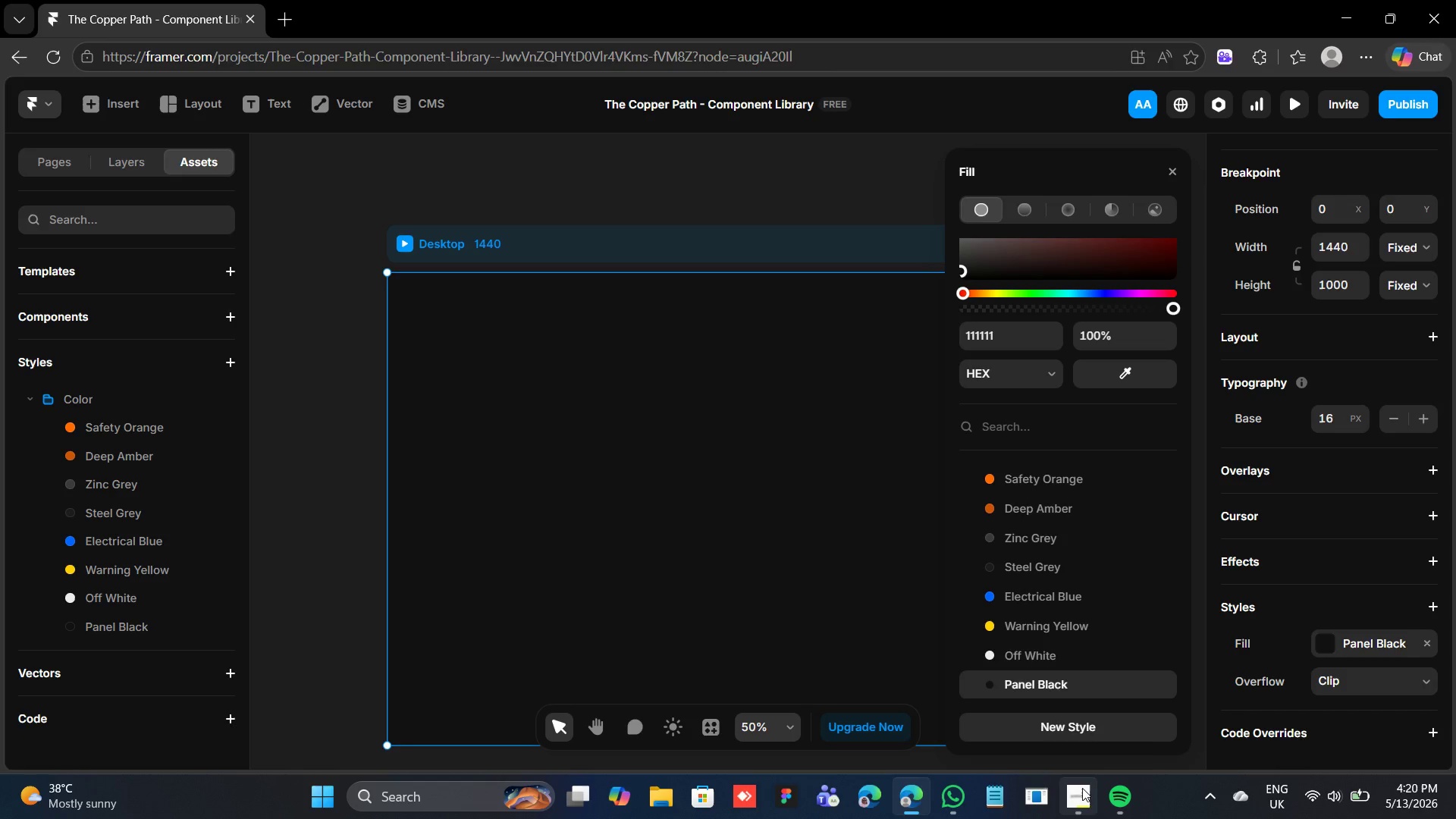 
left_click([1083, 788])